 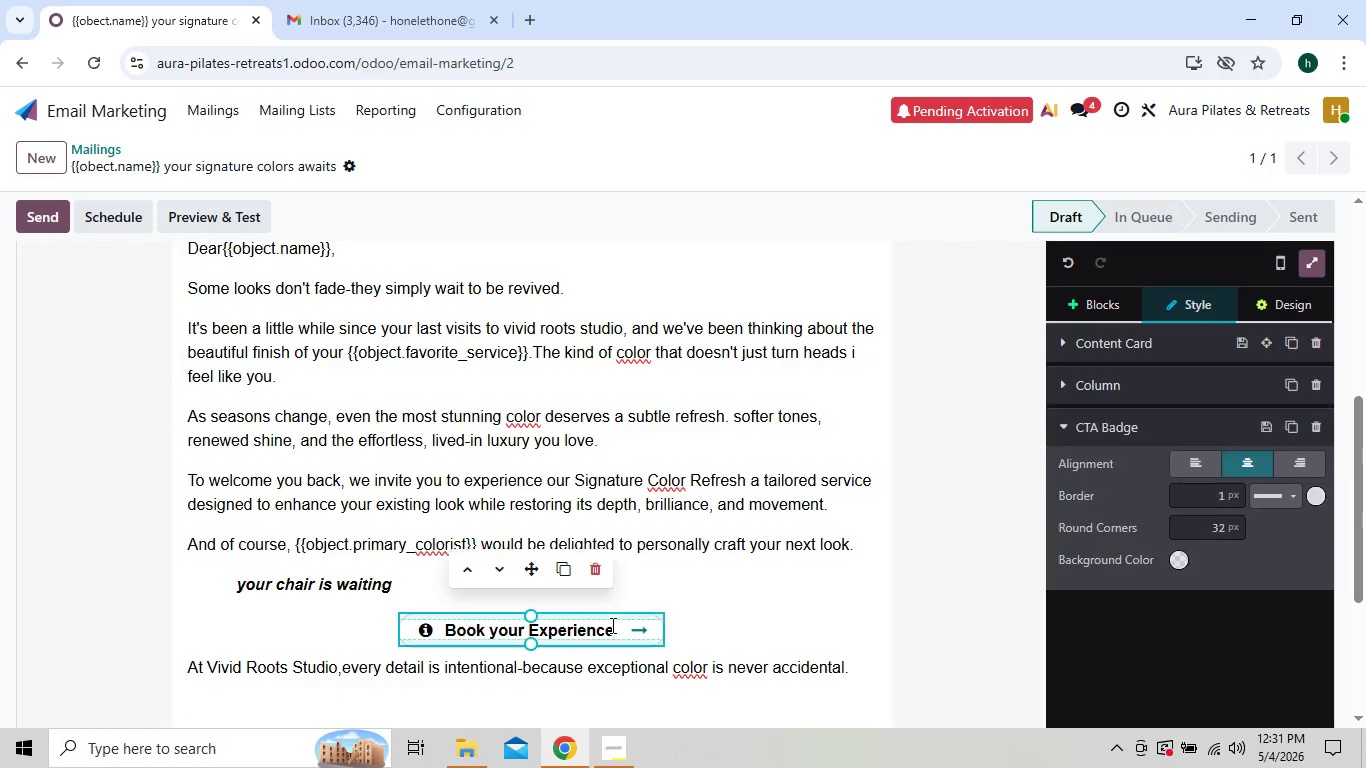 
key(Backspace)
 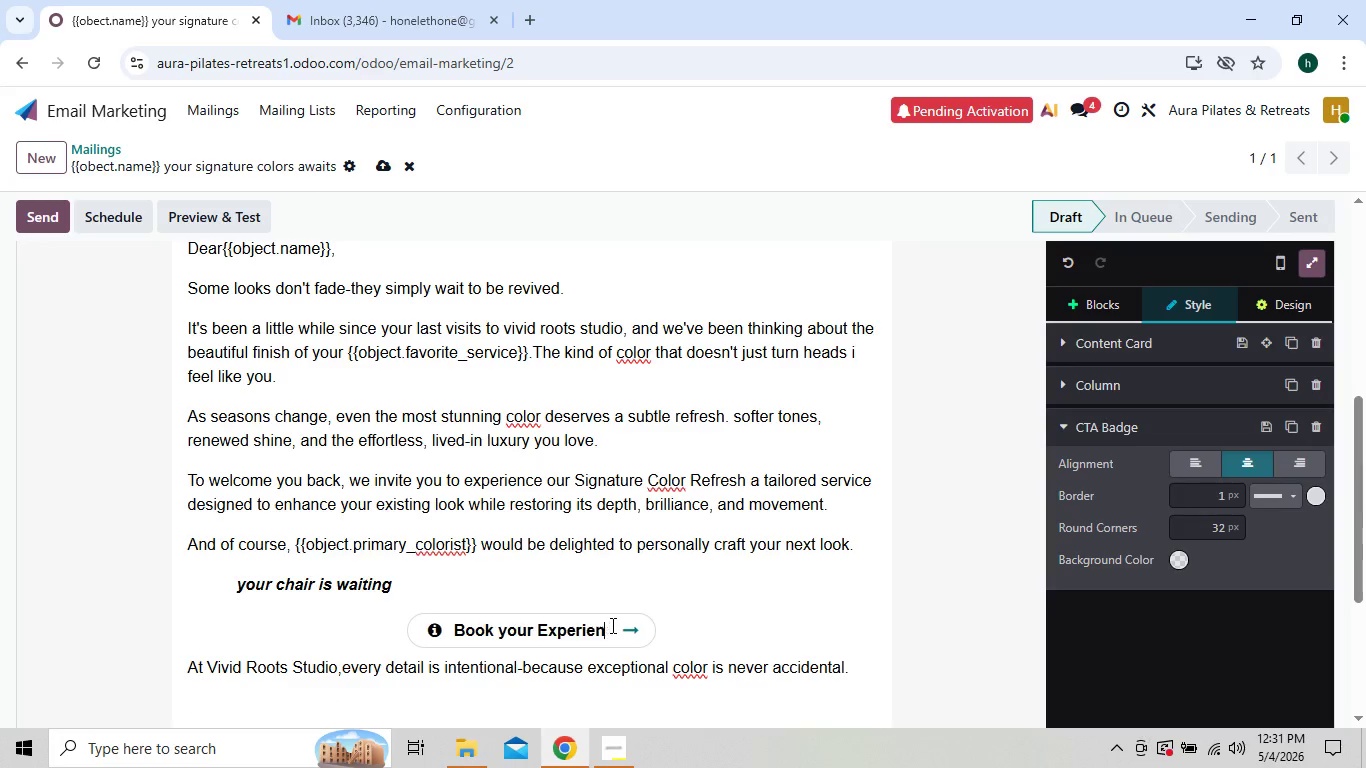 
key(Backspace)
 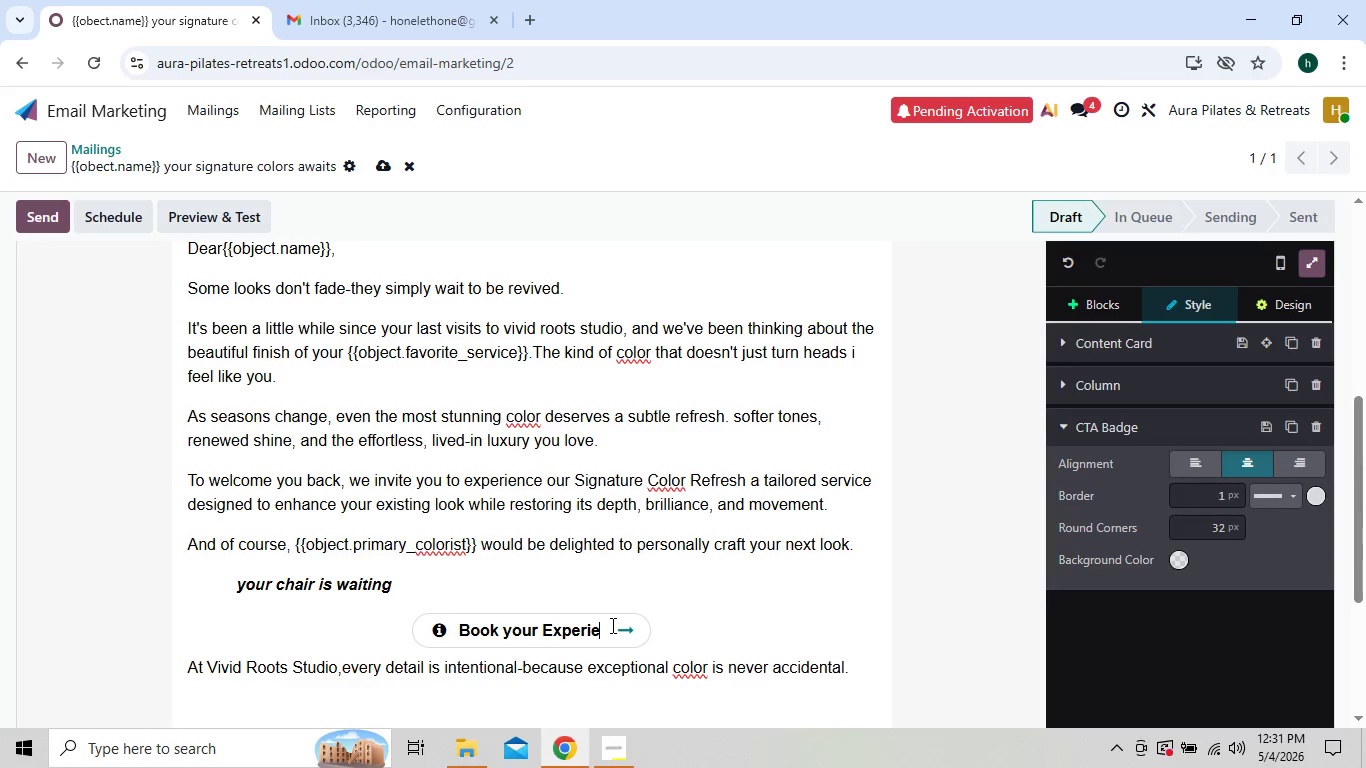 
key(Backspace)
 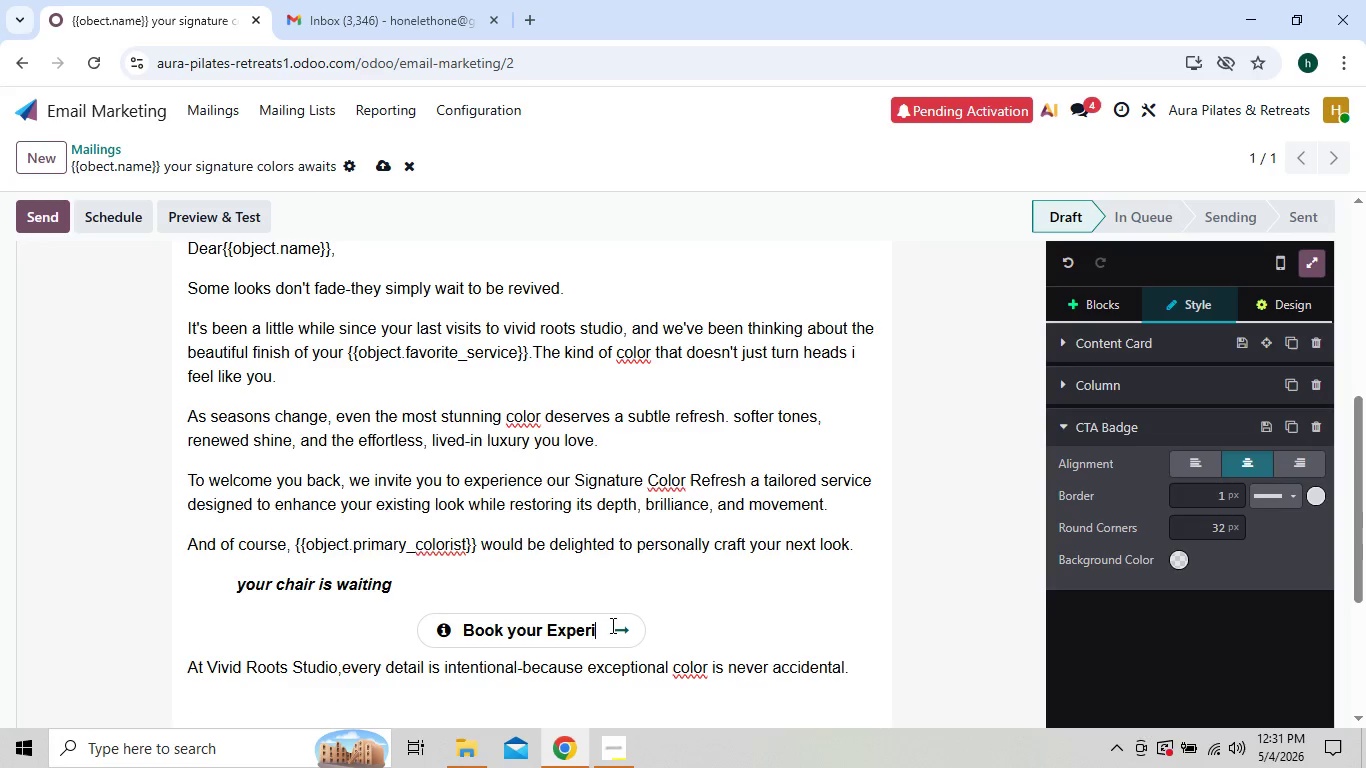 
key(Backspace)
 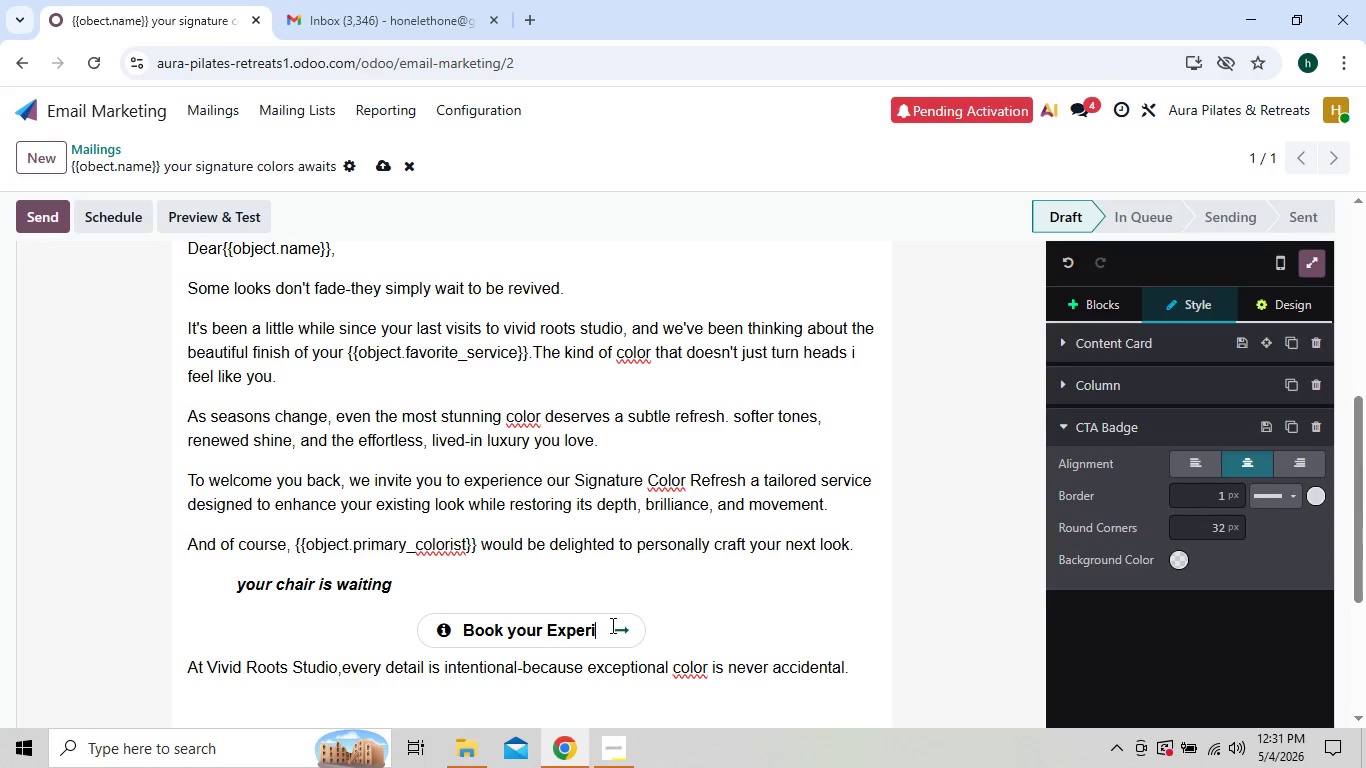 
key(Backspace)
 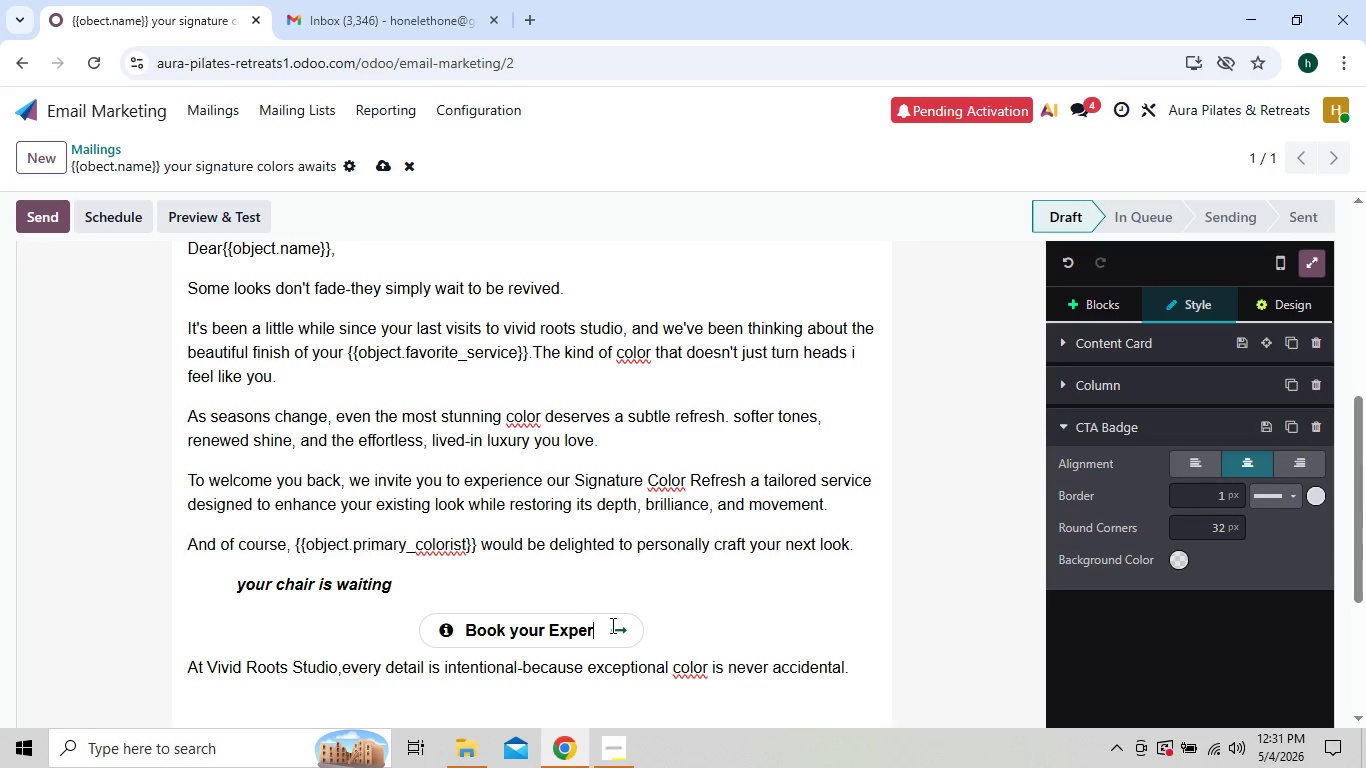 
key(Backspace)
 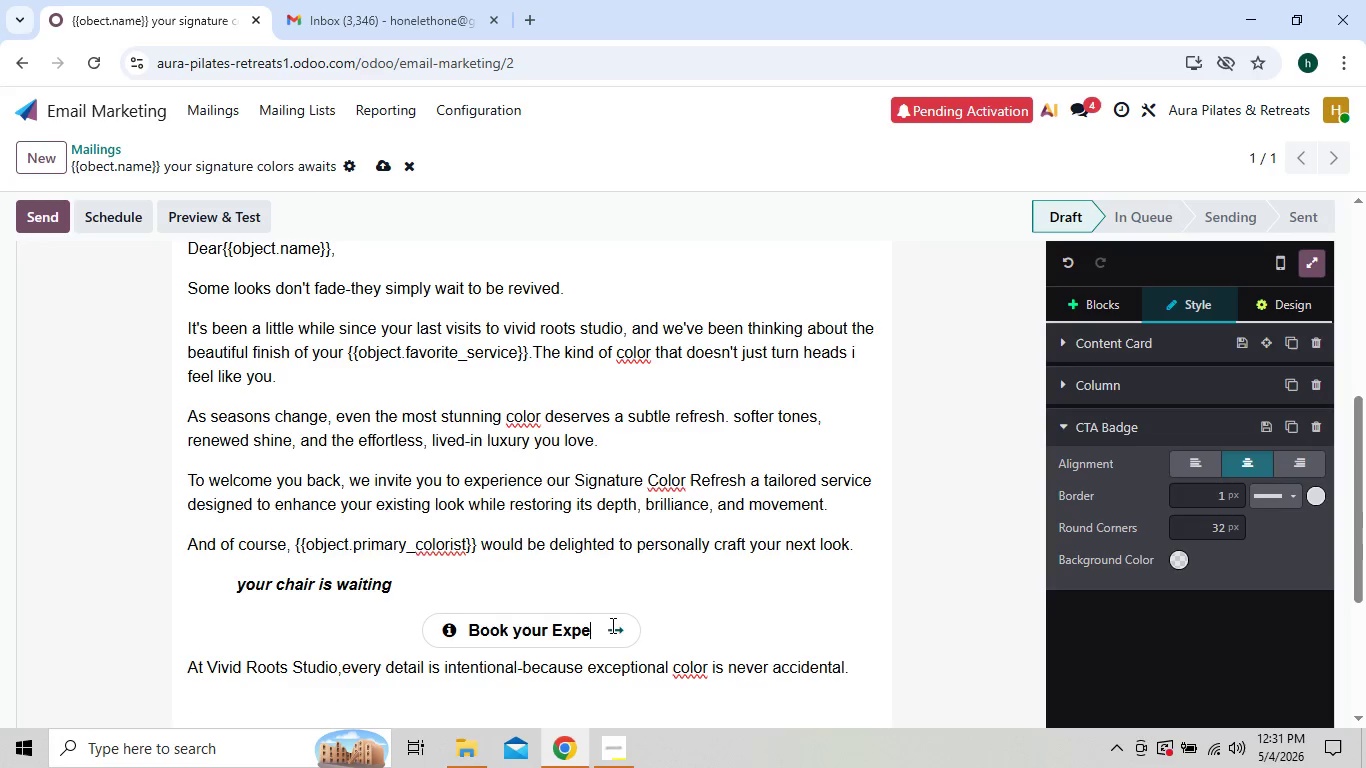 
key(Backspace)
 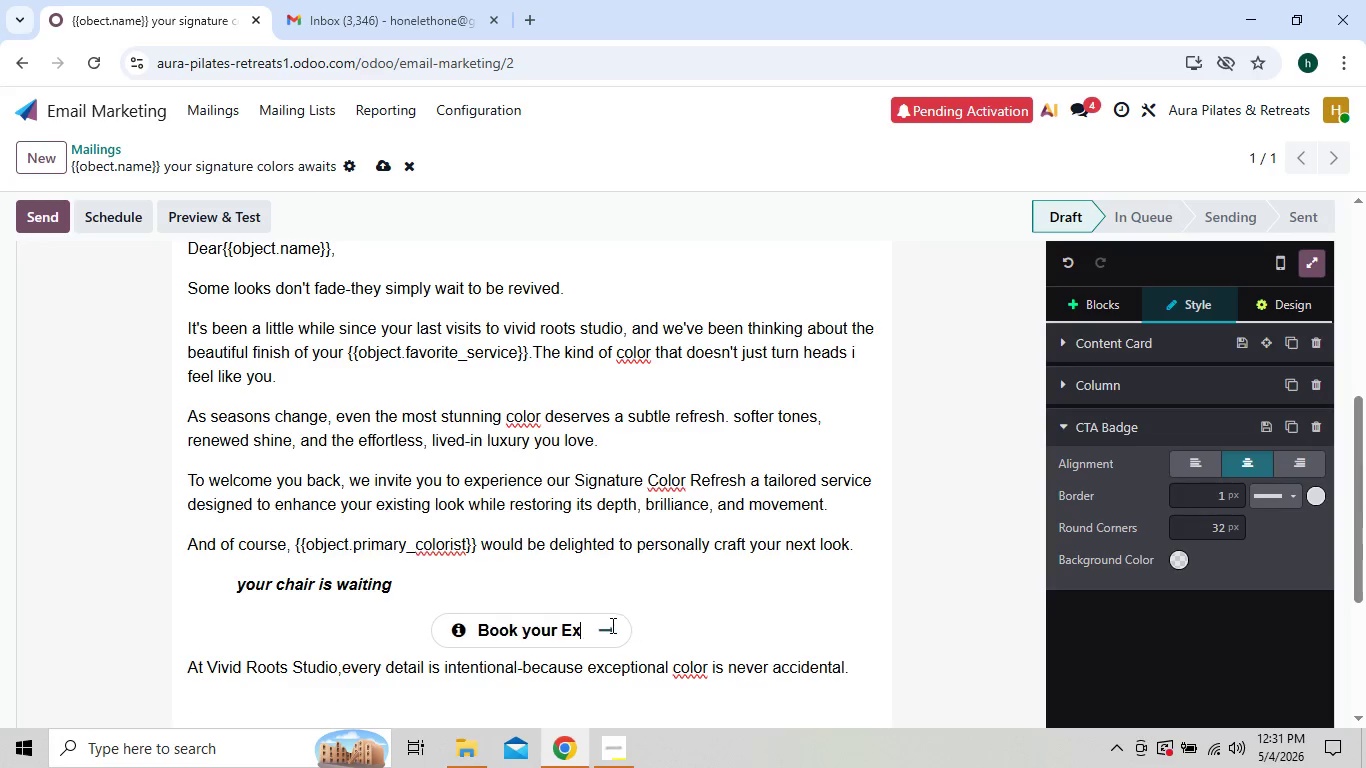 
key(Backspace)
 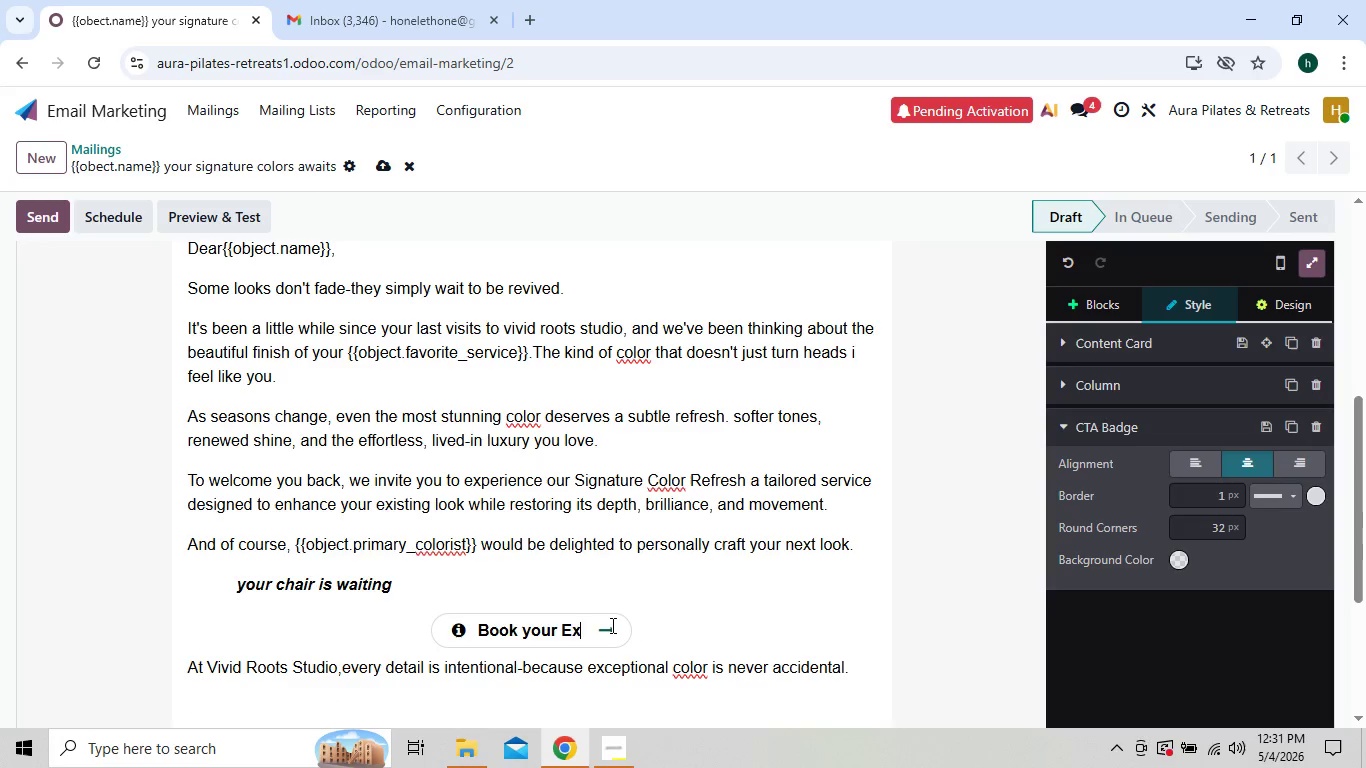 
key(Backspace)
 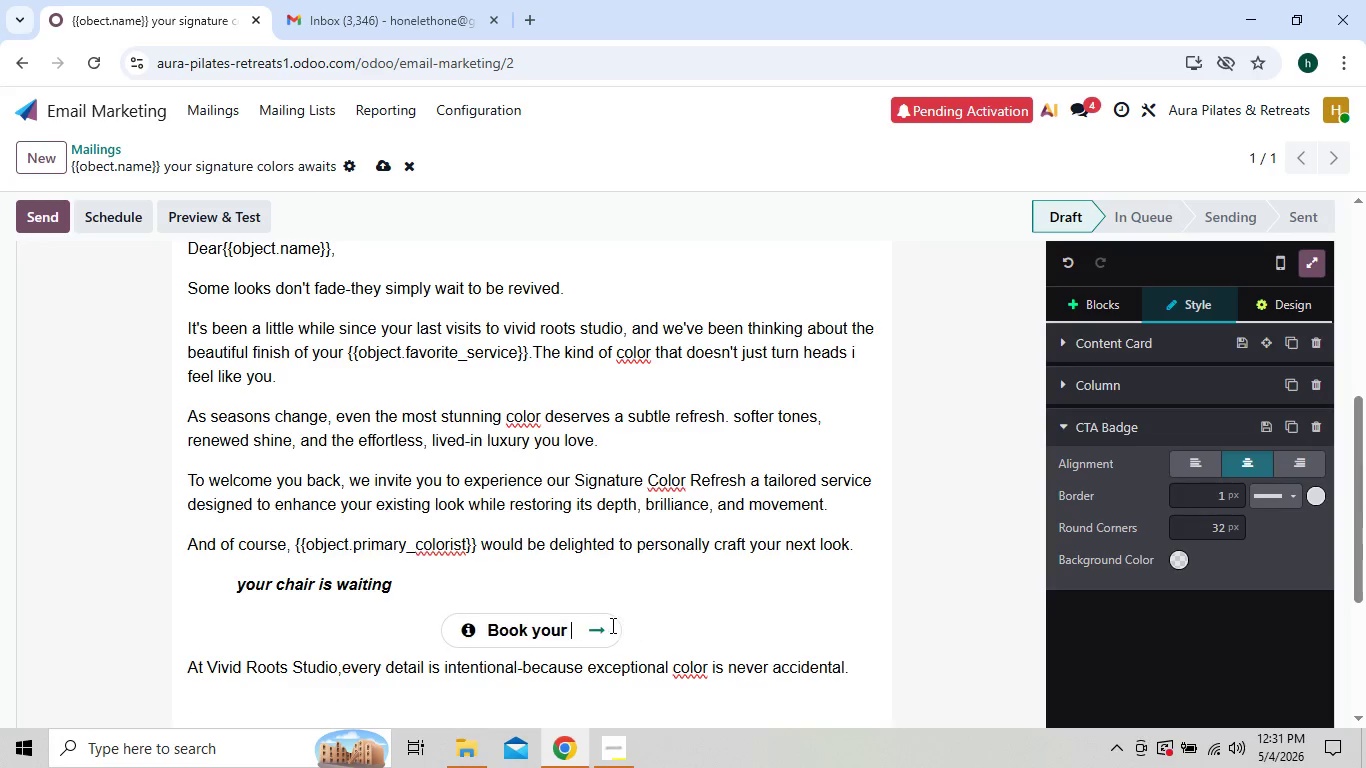 
key(Backspace)
 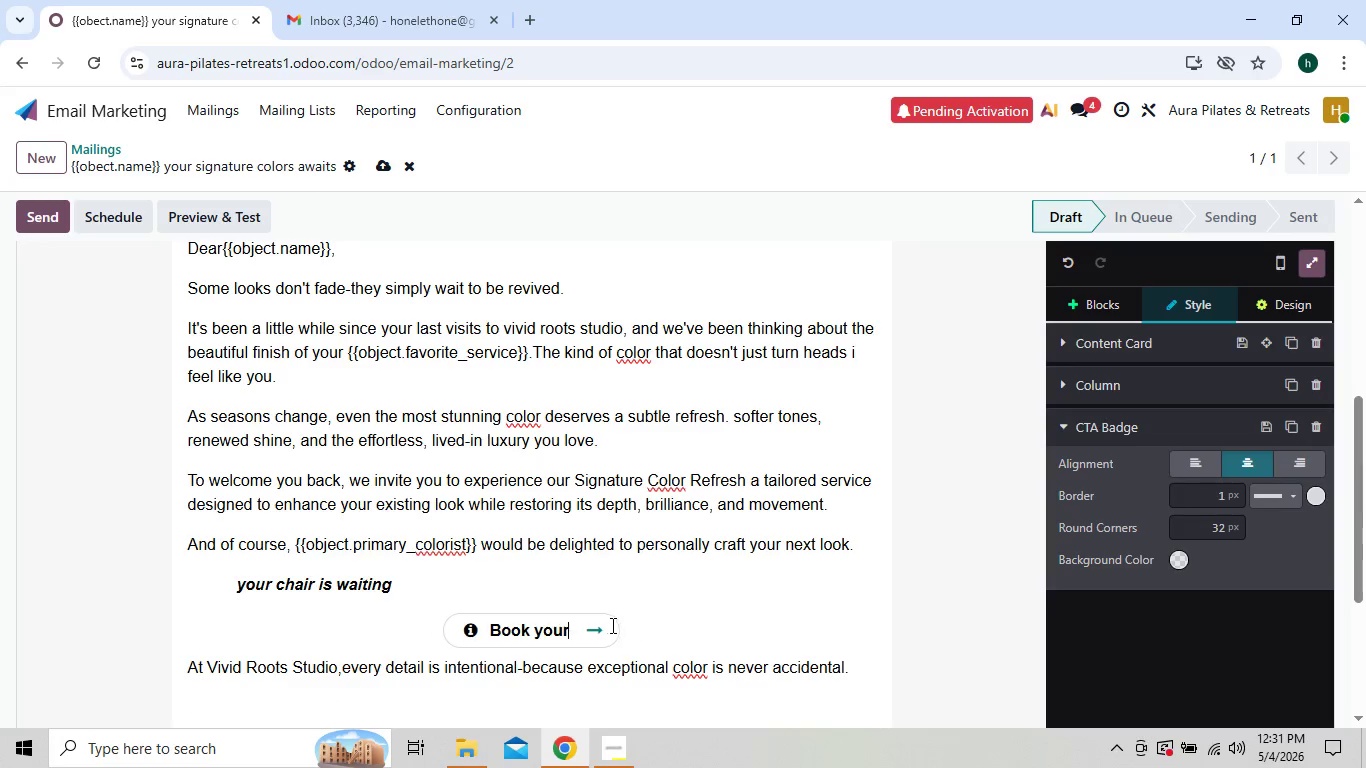 
key(Backspace)
 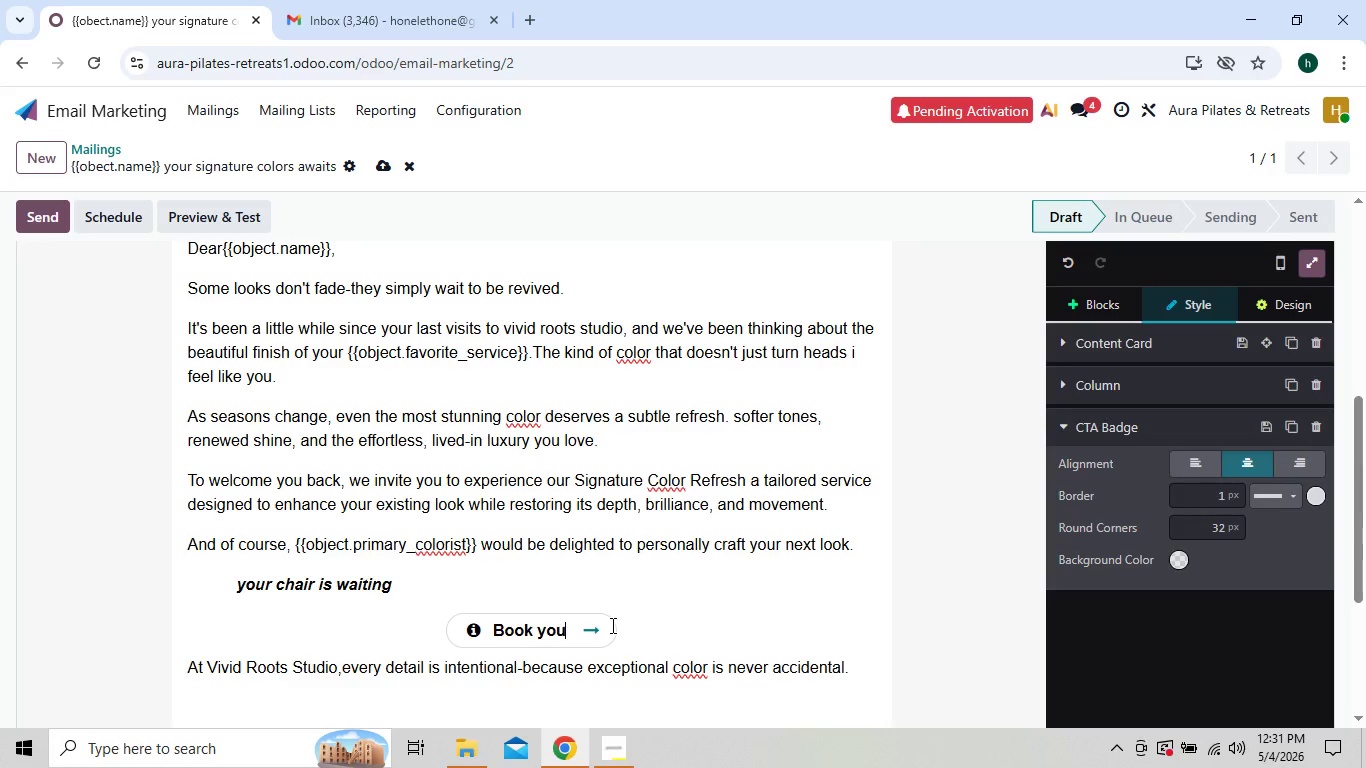 
key(Backspace)
 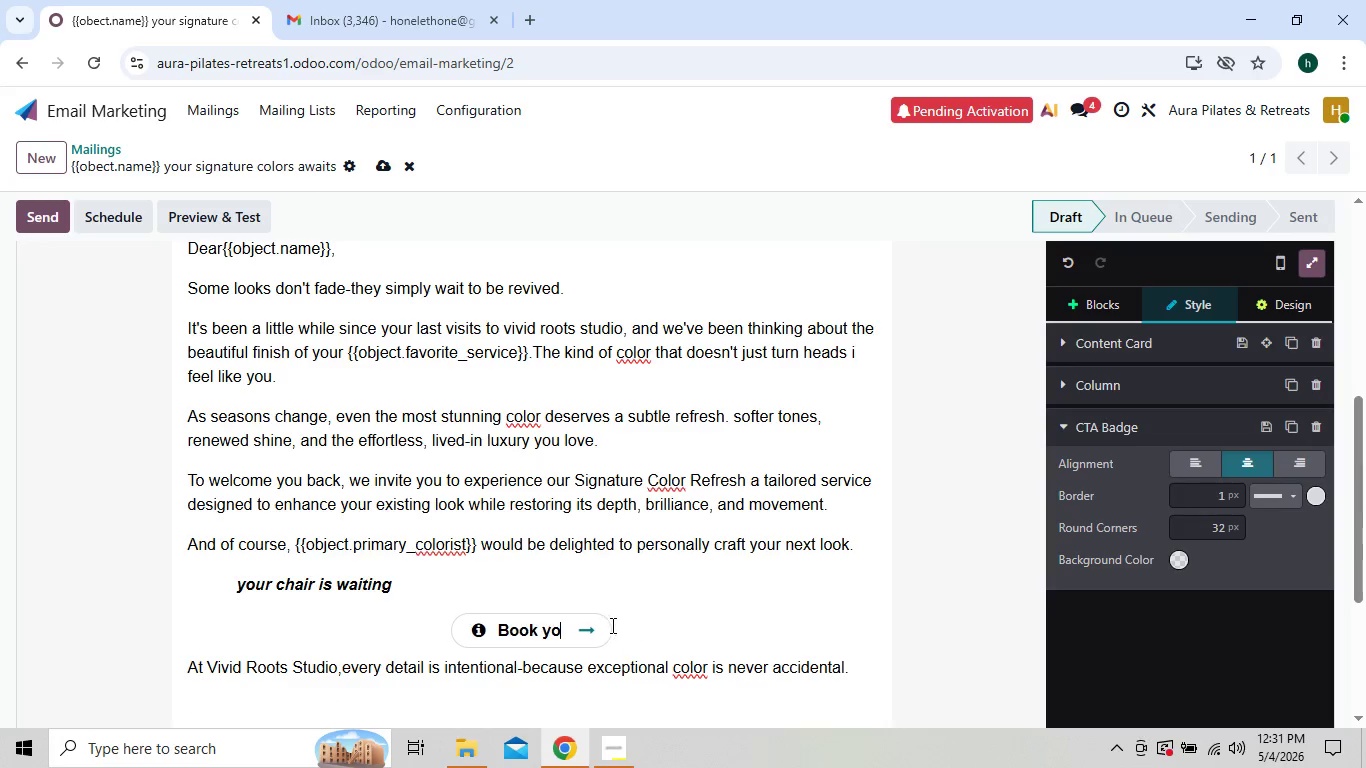 
key(Backspace)
 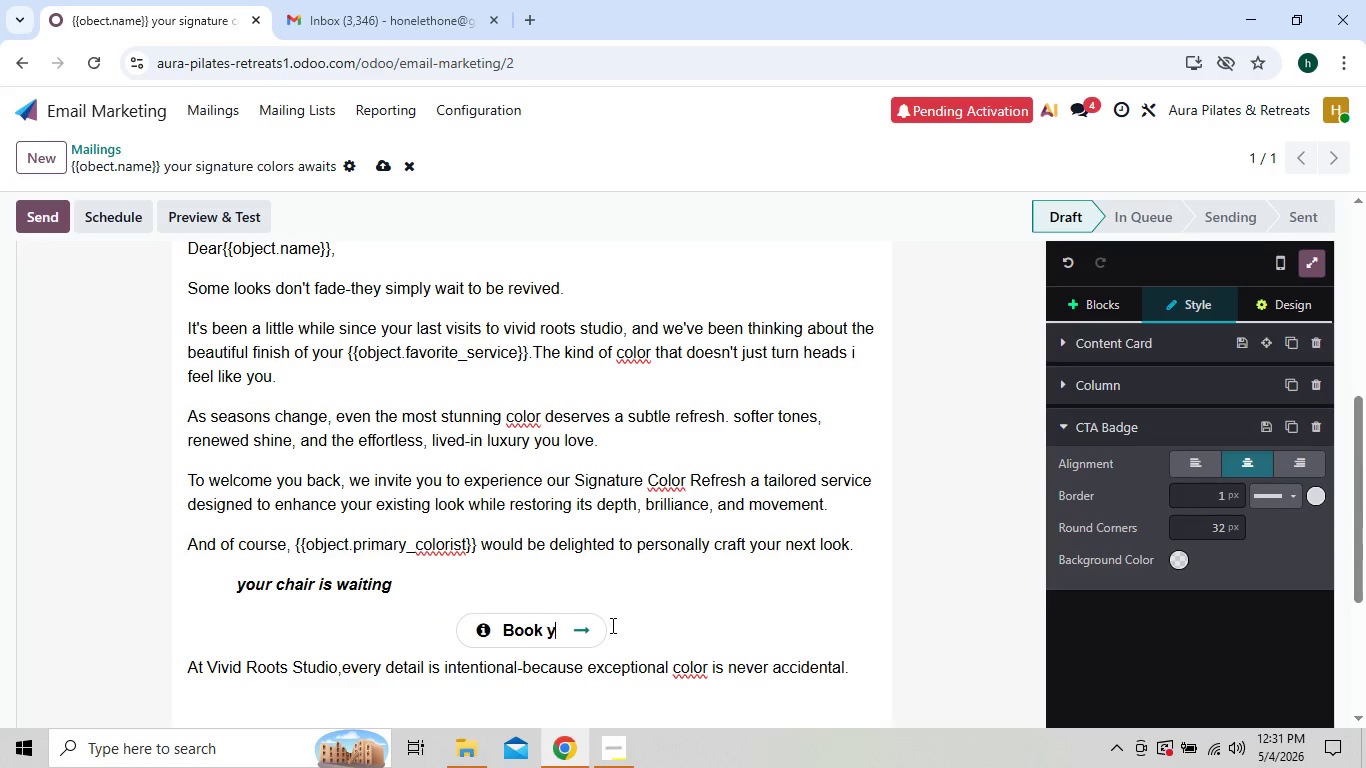 
key(Backspace)
 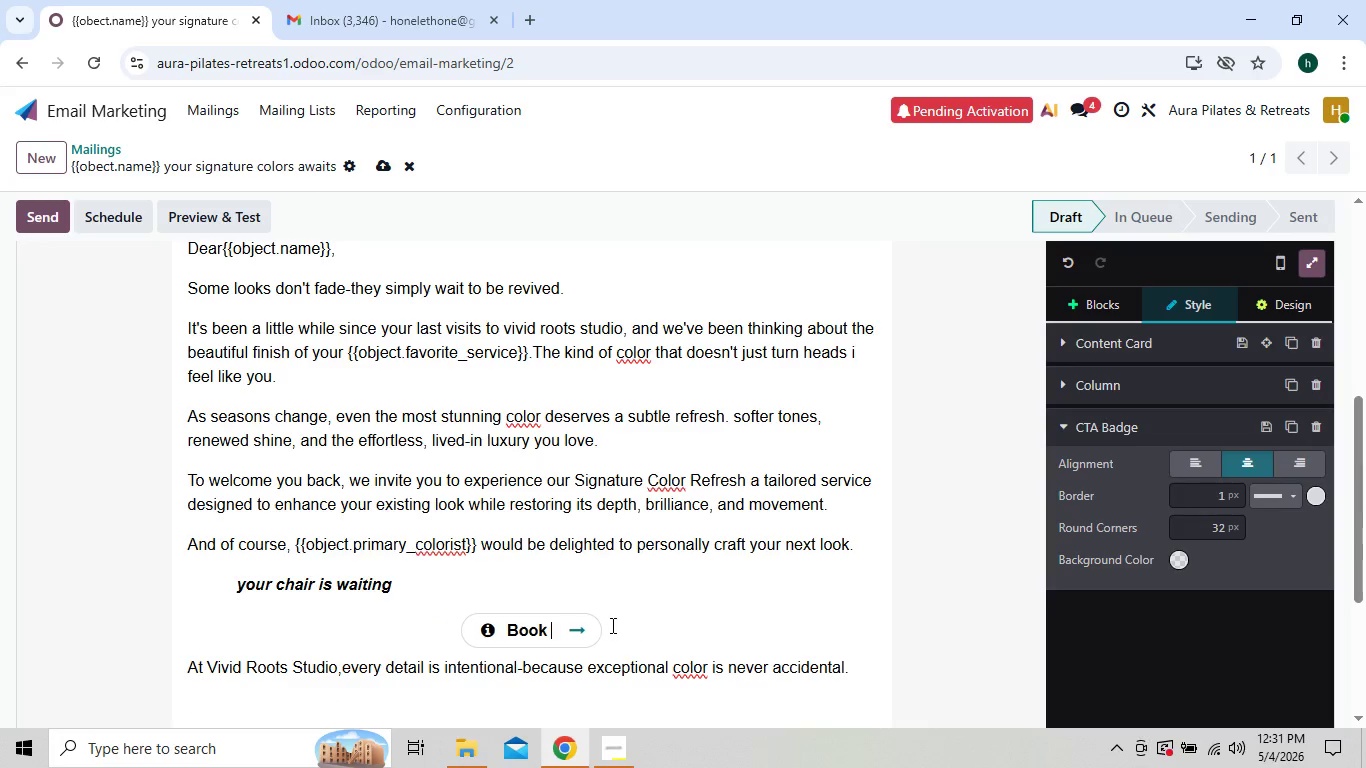 
key(Backspace)
 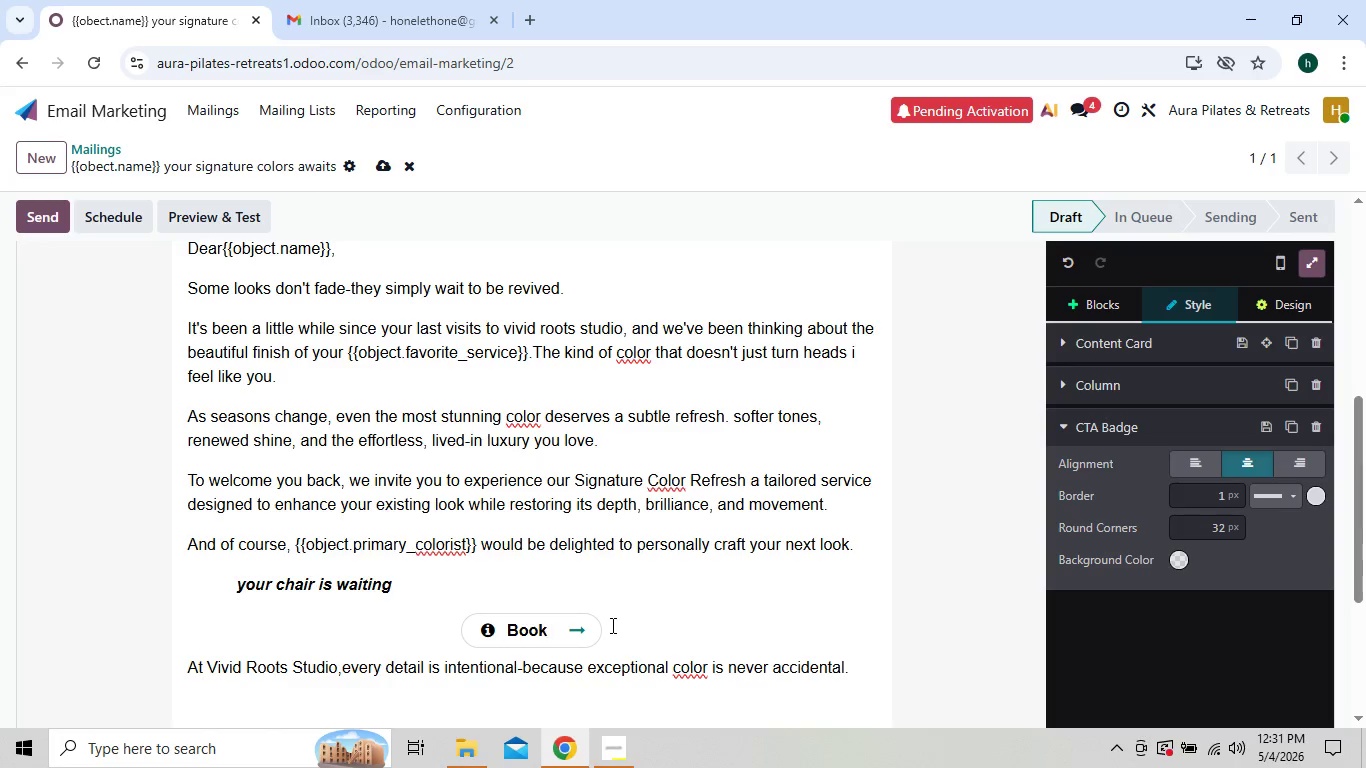 
type(KN)
key(Backspace)
key(Backspace)
type(Now)
 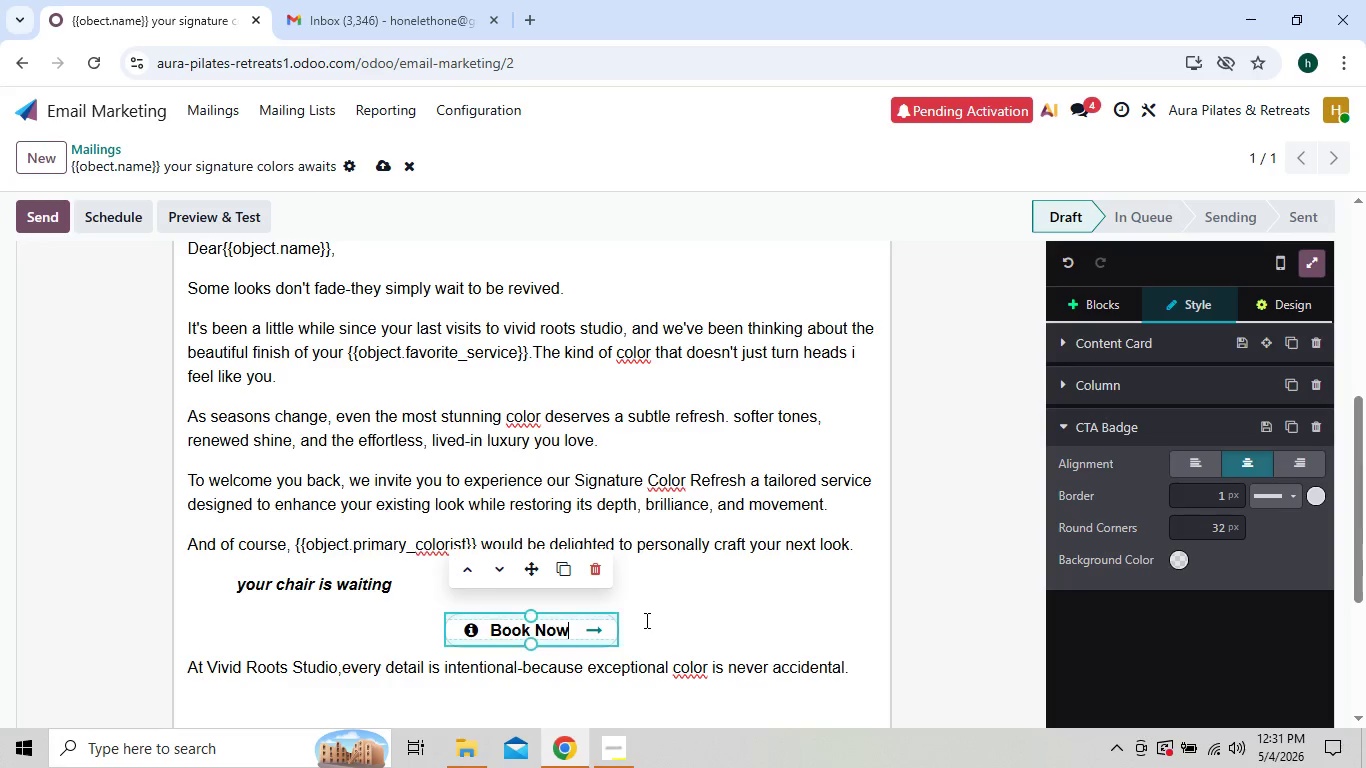 
left_click([645, 620])
 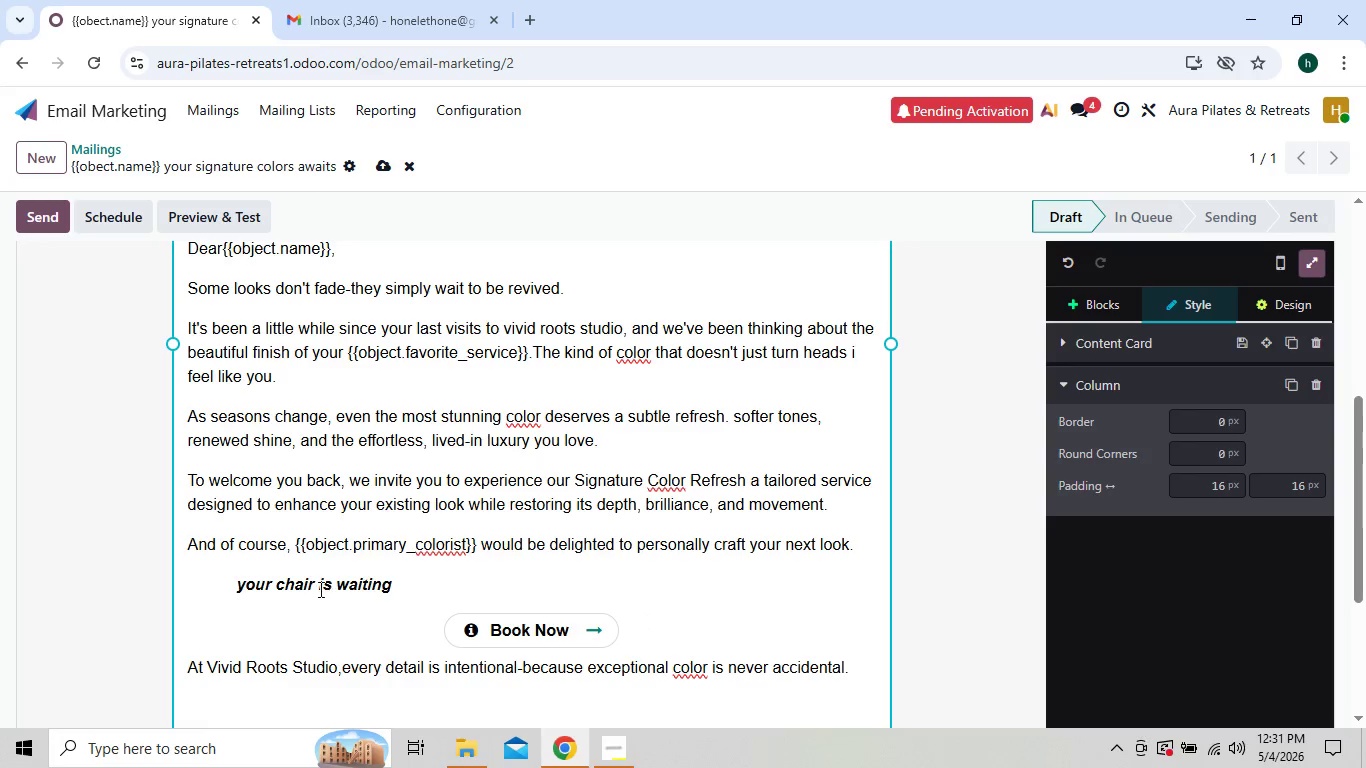 
wait(6.94)
 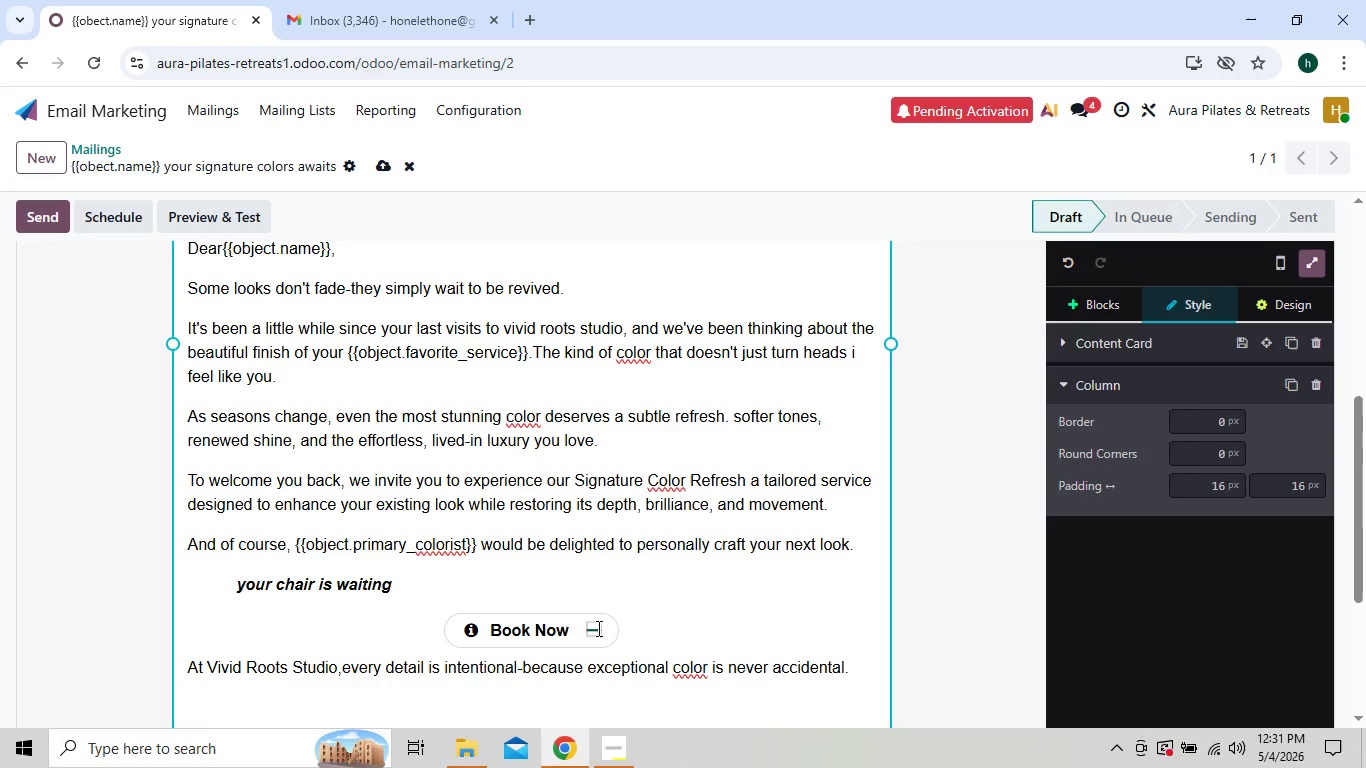 
left_click([237, 584])
 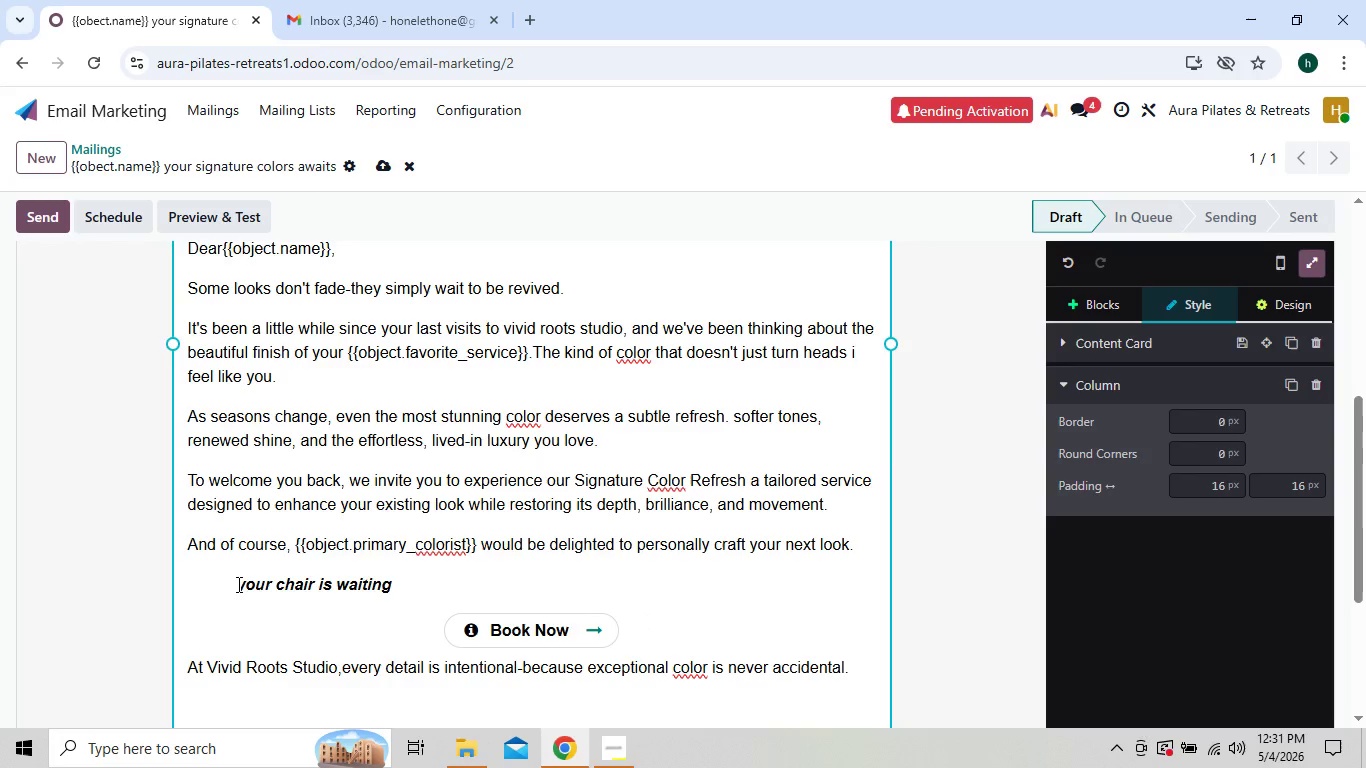 
key(Backspace)
 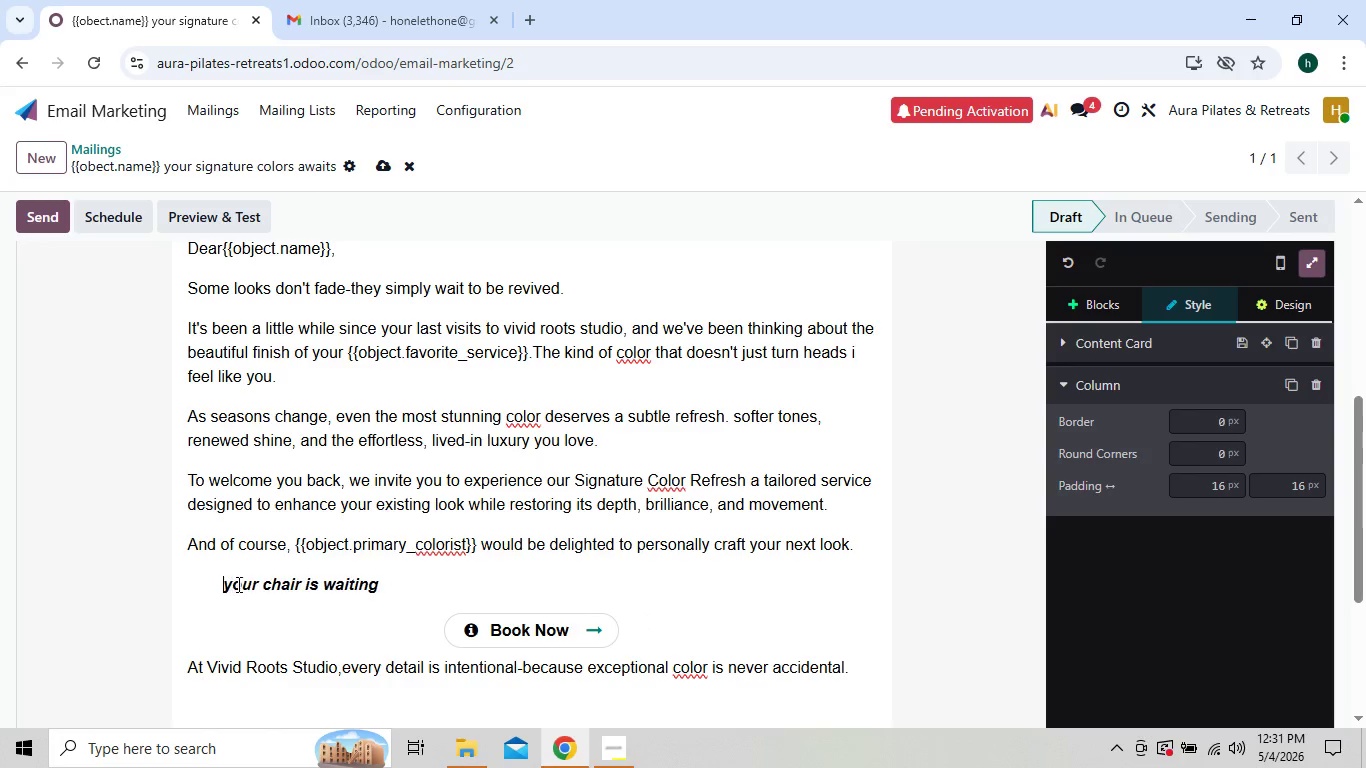 
key(Backspace)
 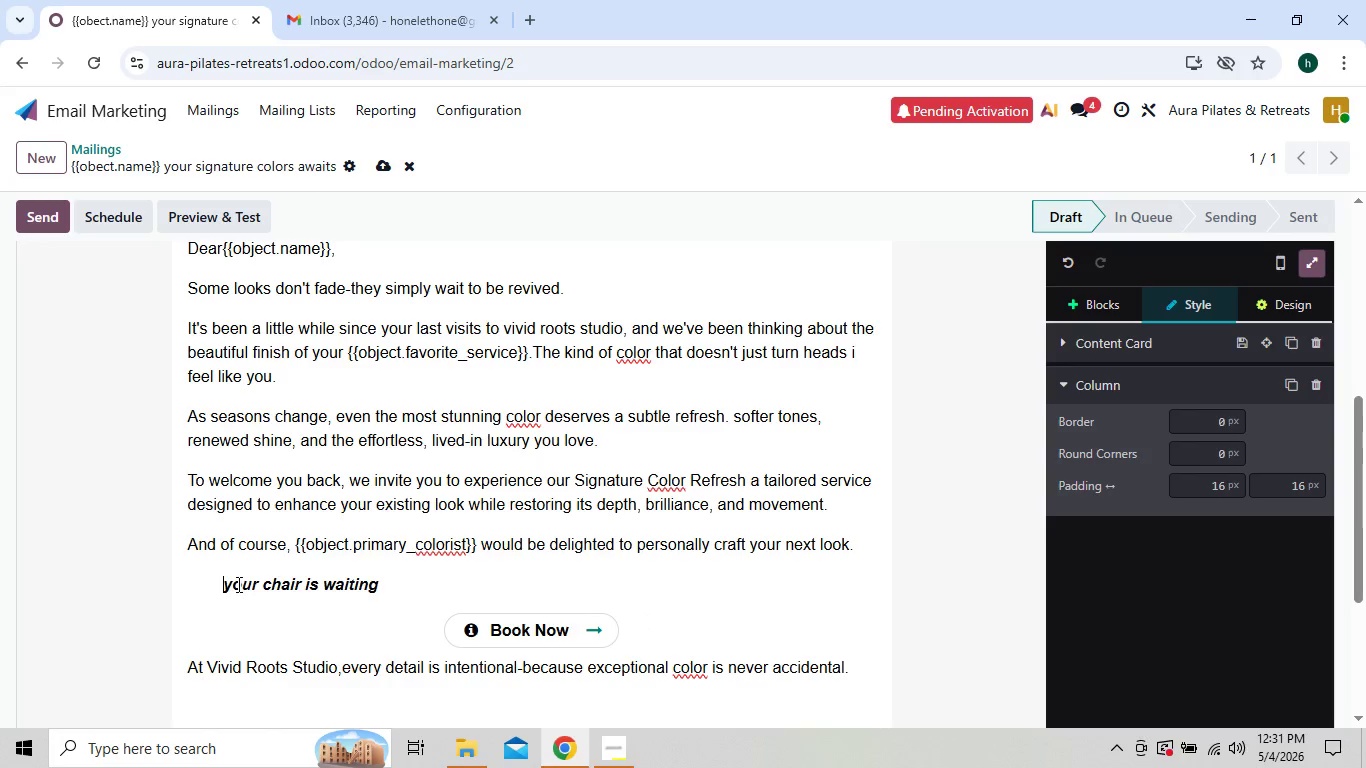 
key(Backspace)
 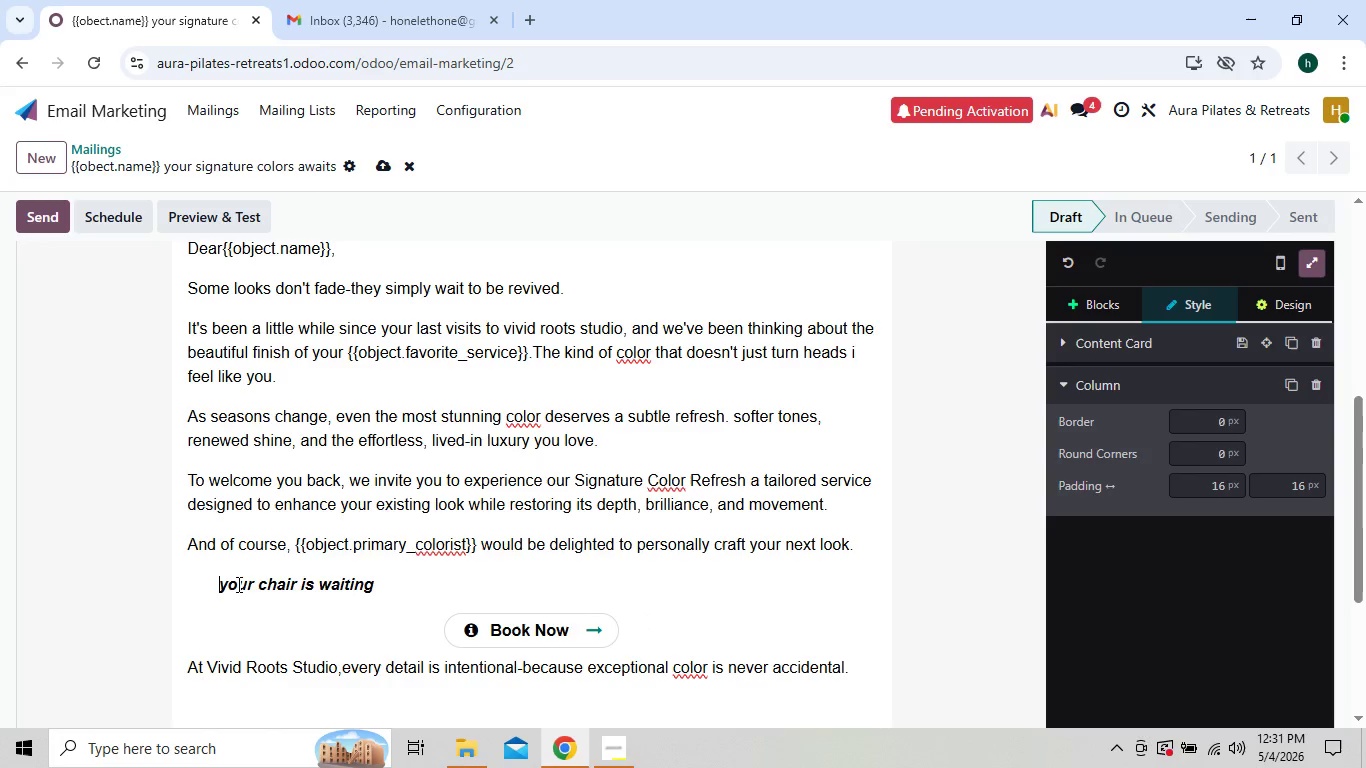 
key(Backspace)
 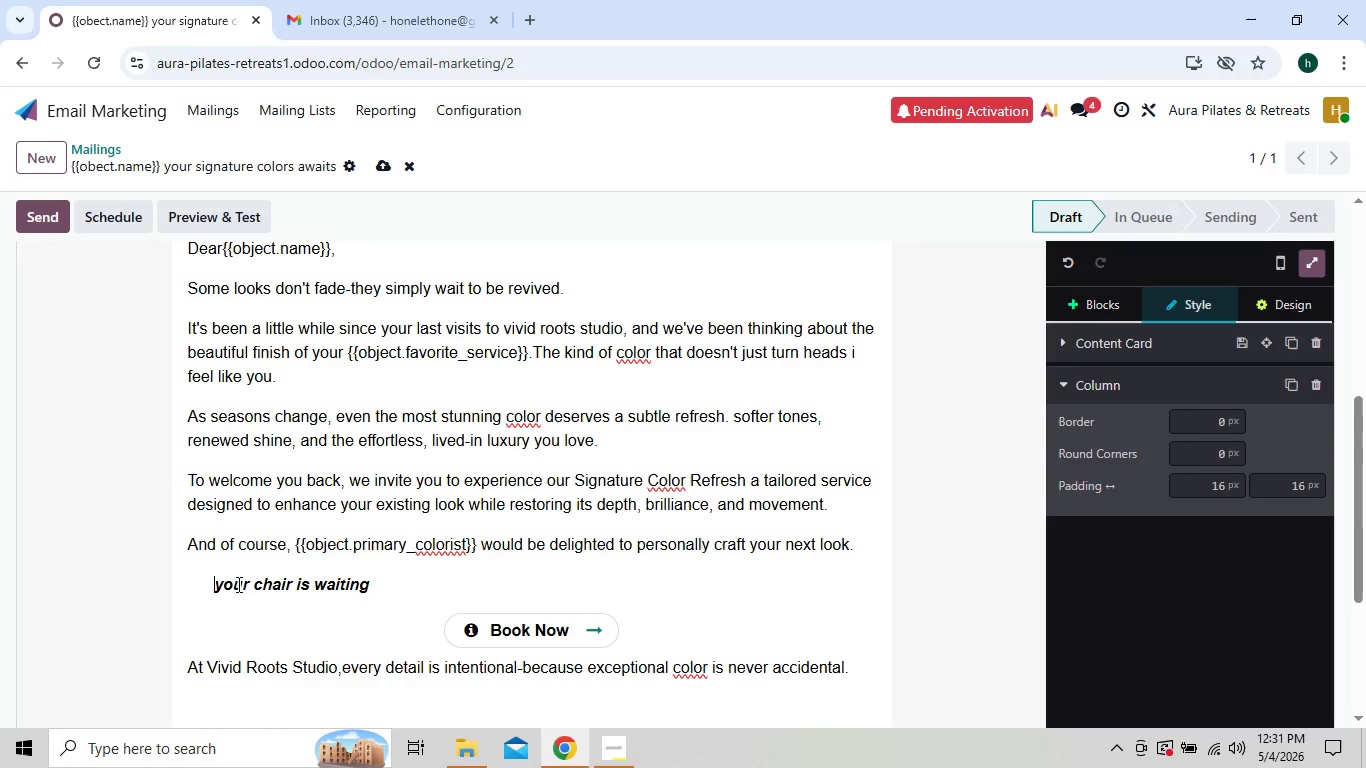 
key(Backspace)
 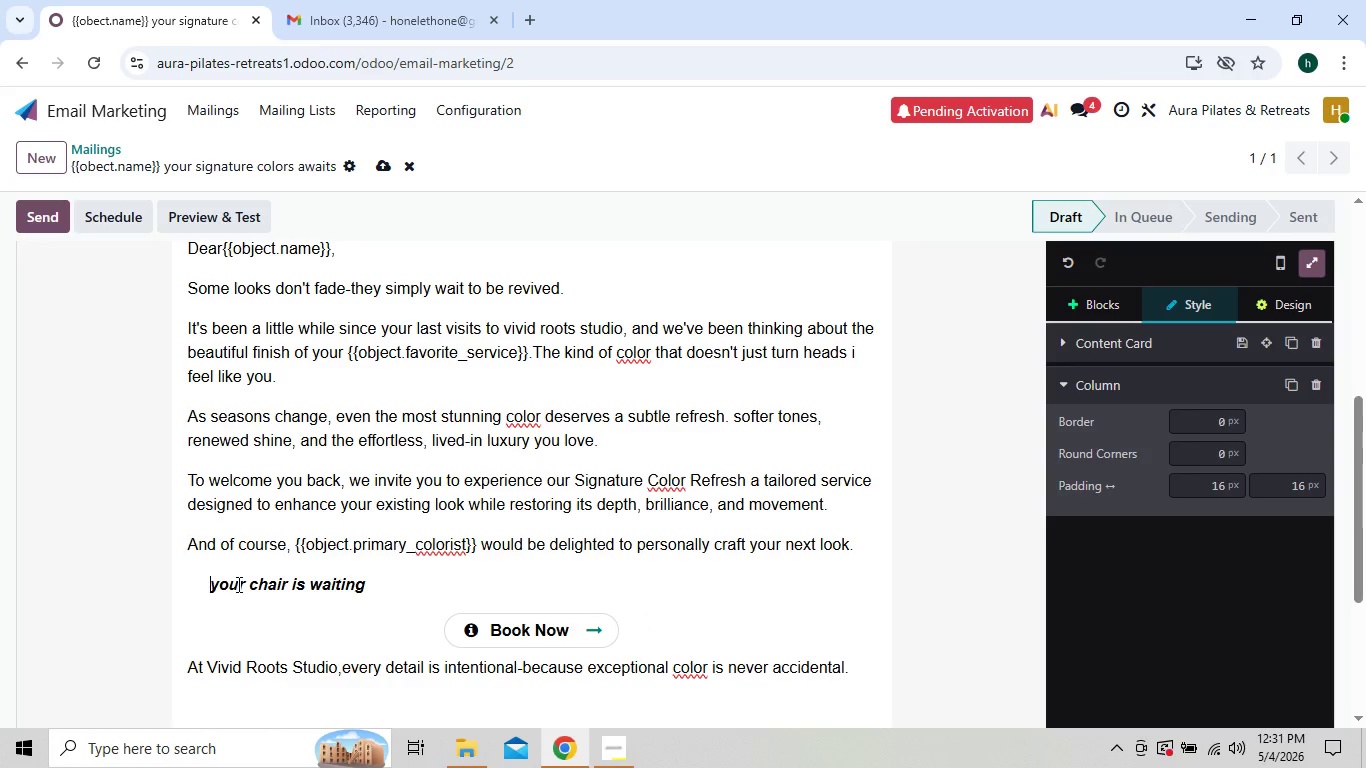 
key(Backspace)
 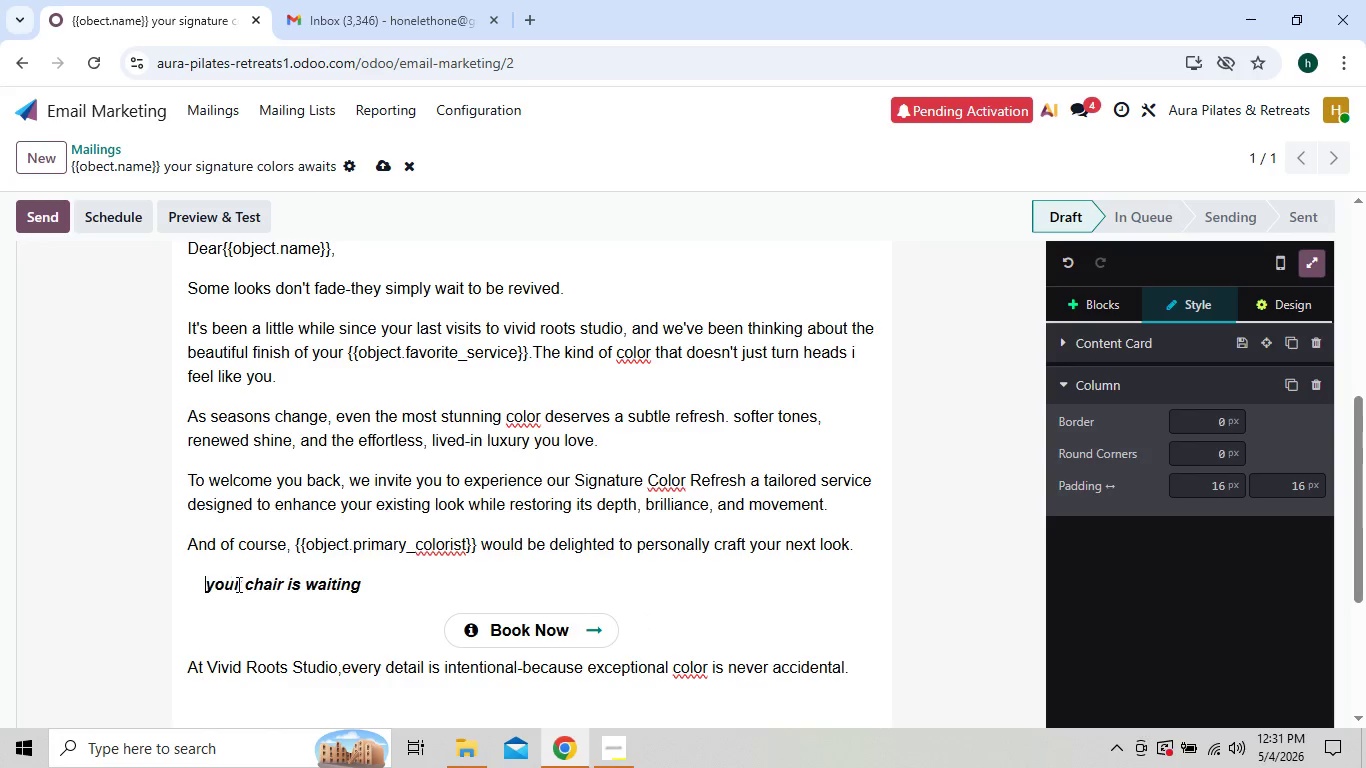 
key(Backspace)
 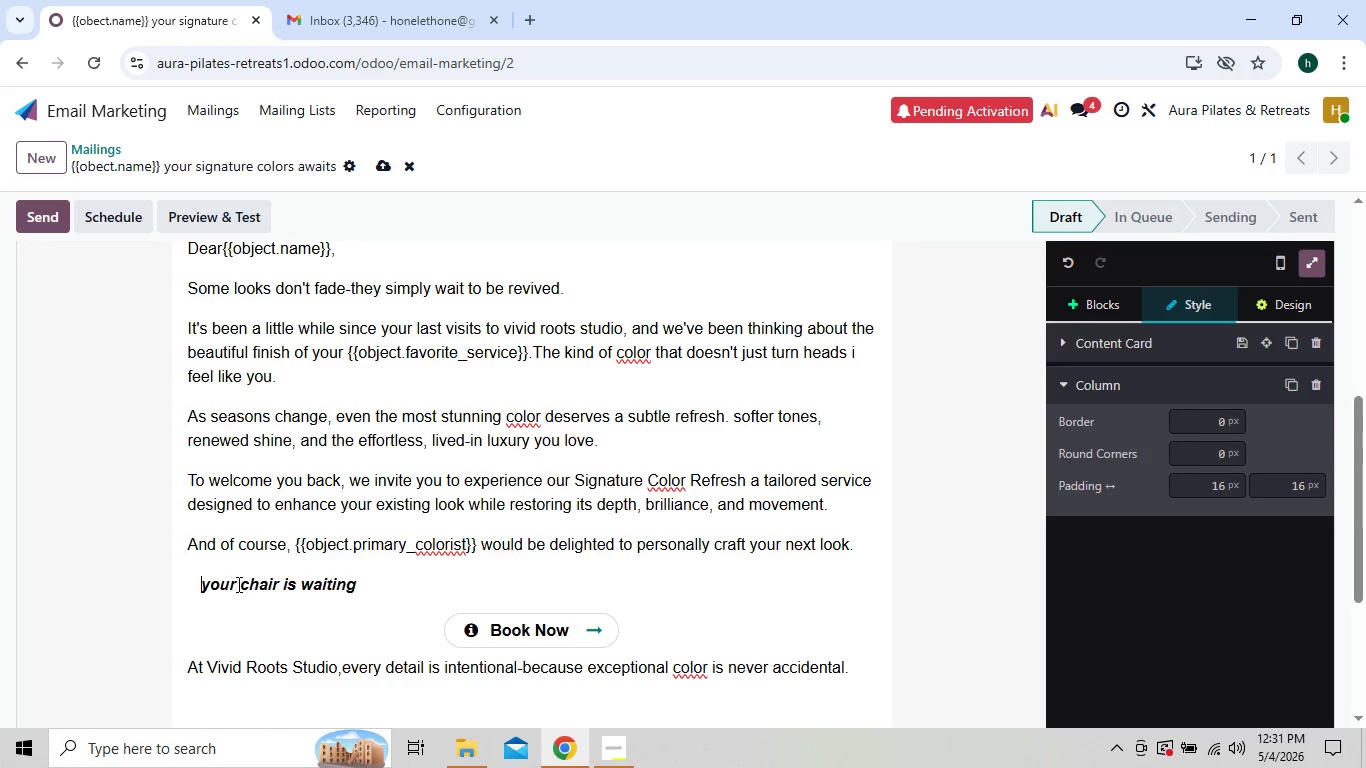 
key(Backspace)
 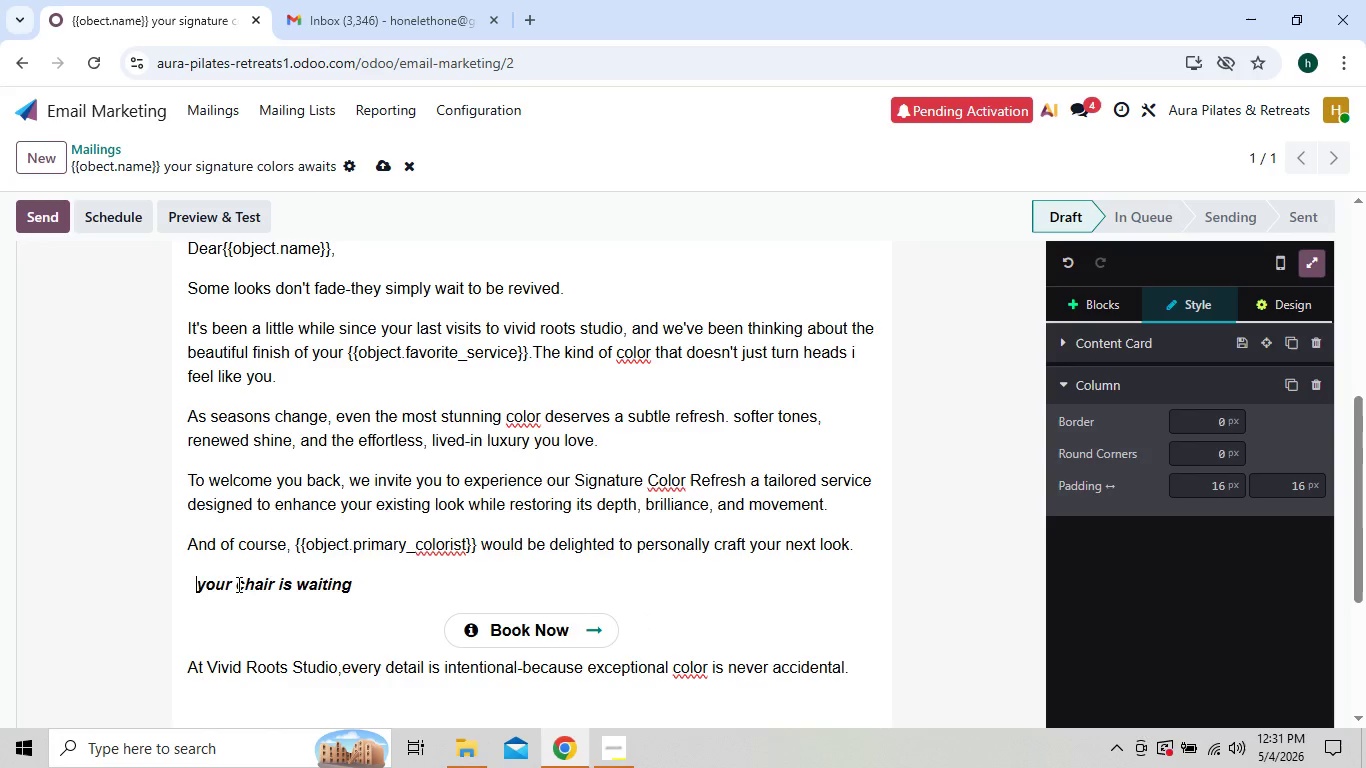 
key(Backspace)
 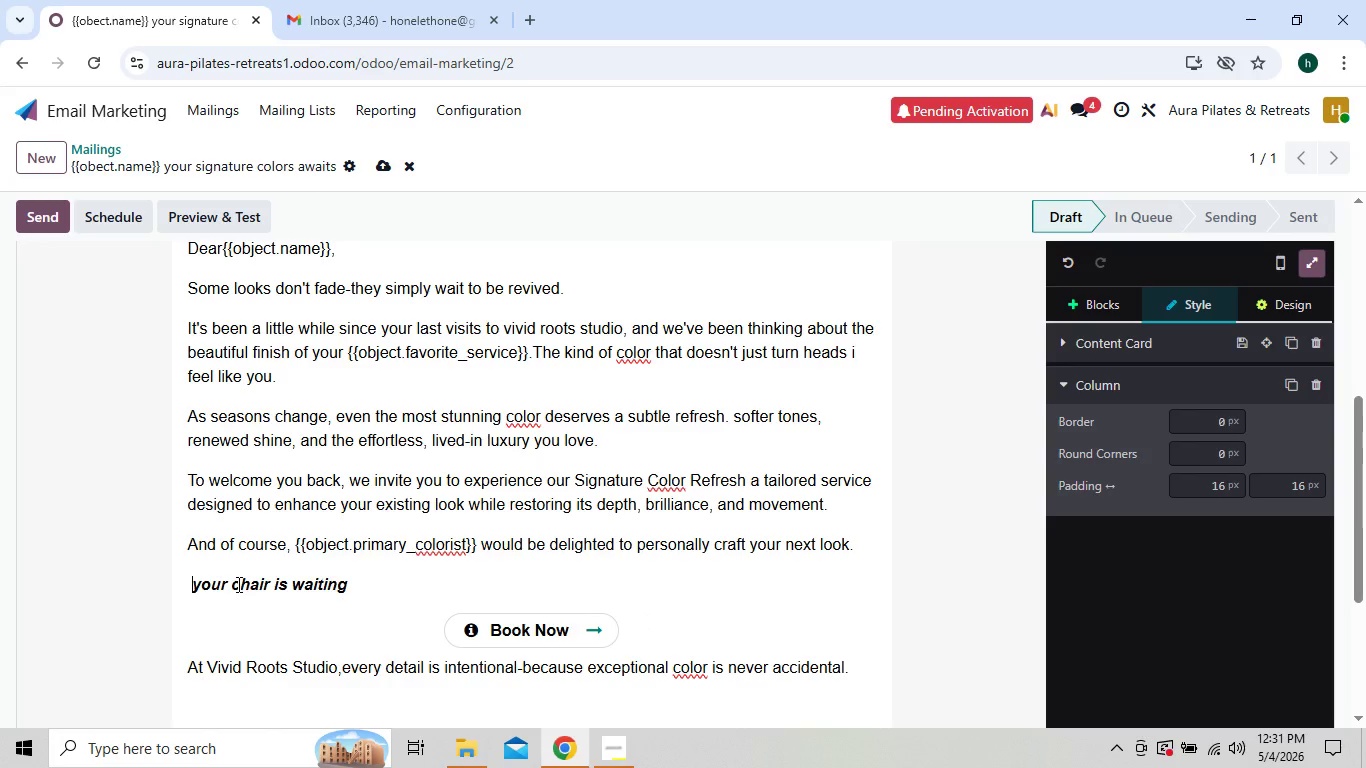 
key(Backspace)
 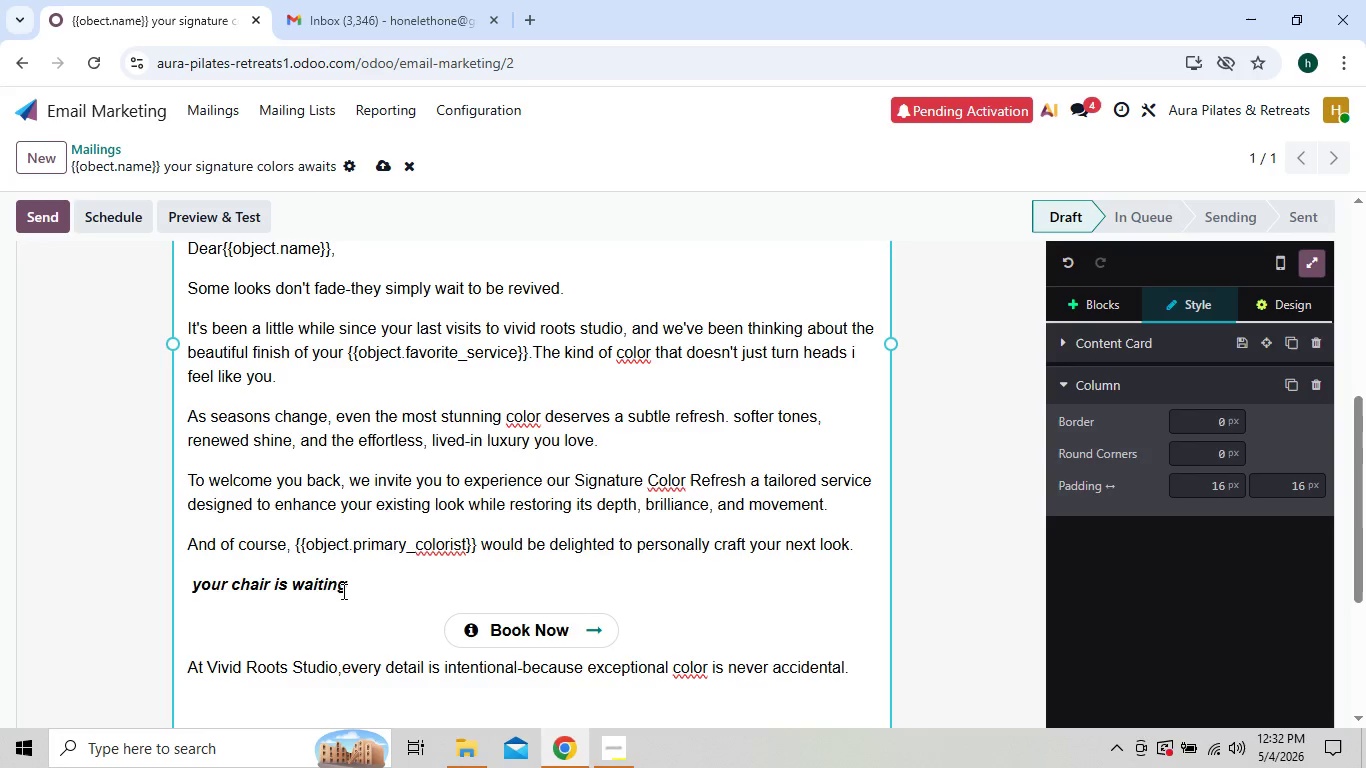 
left_click([352, 602])
 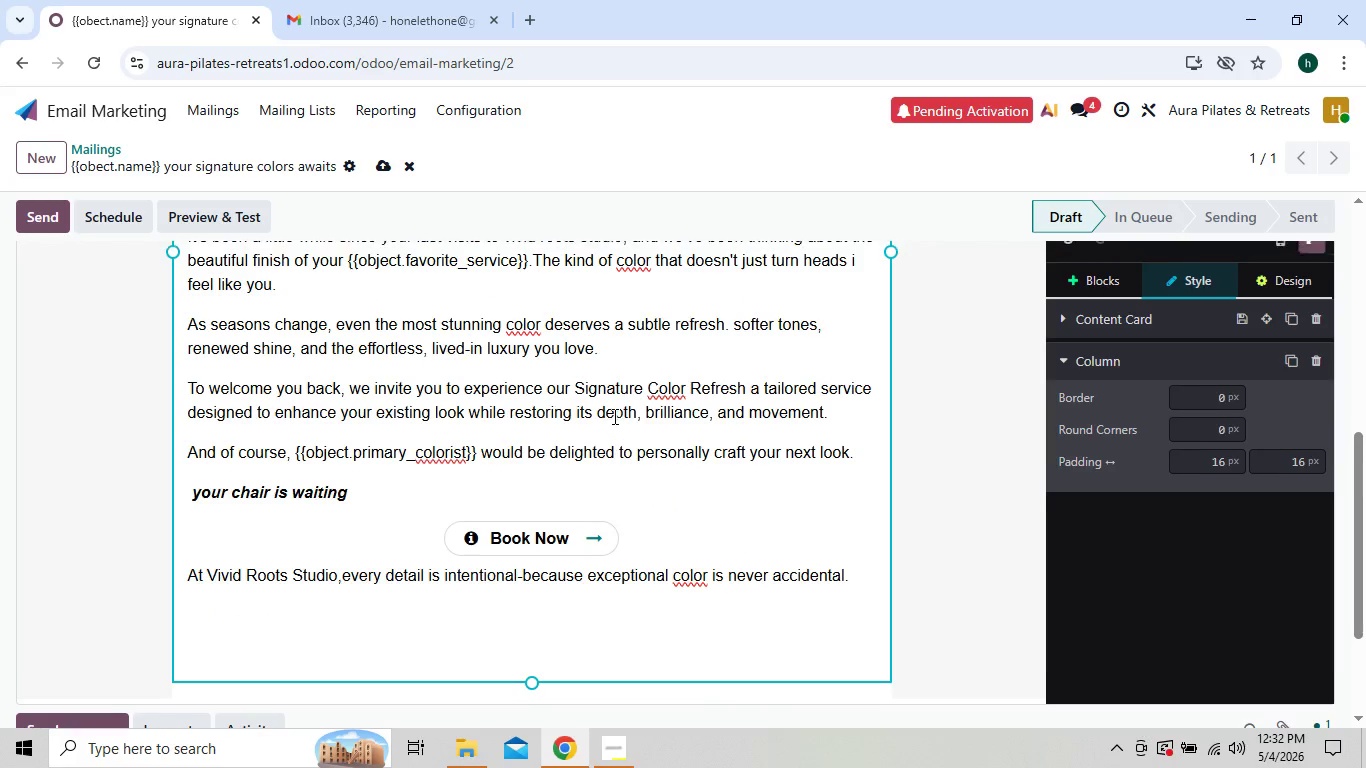 
left_click([620, 761])